 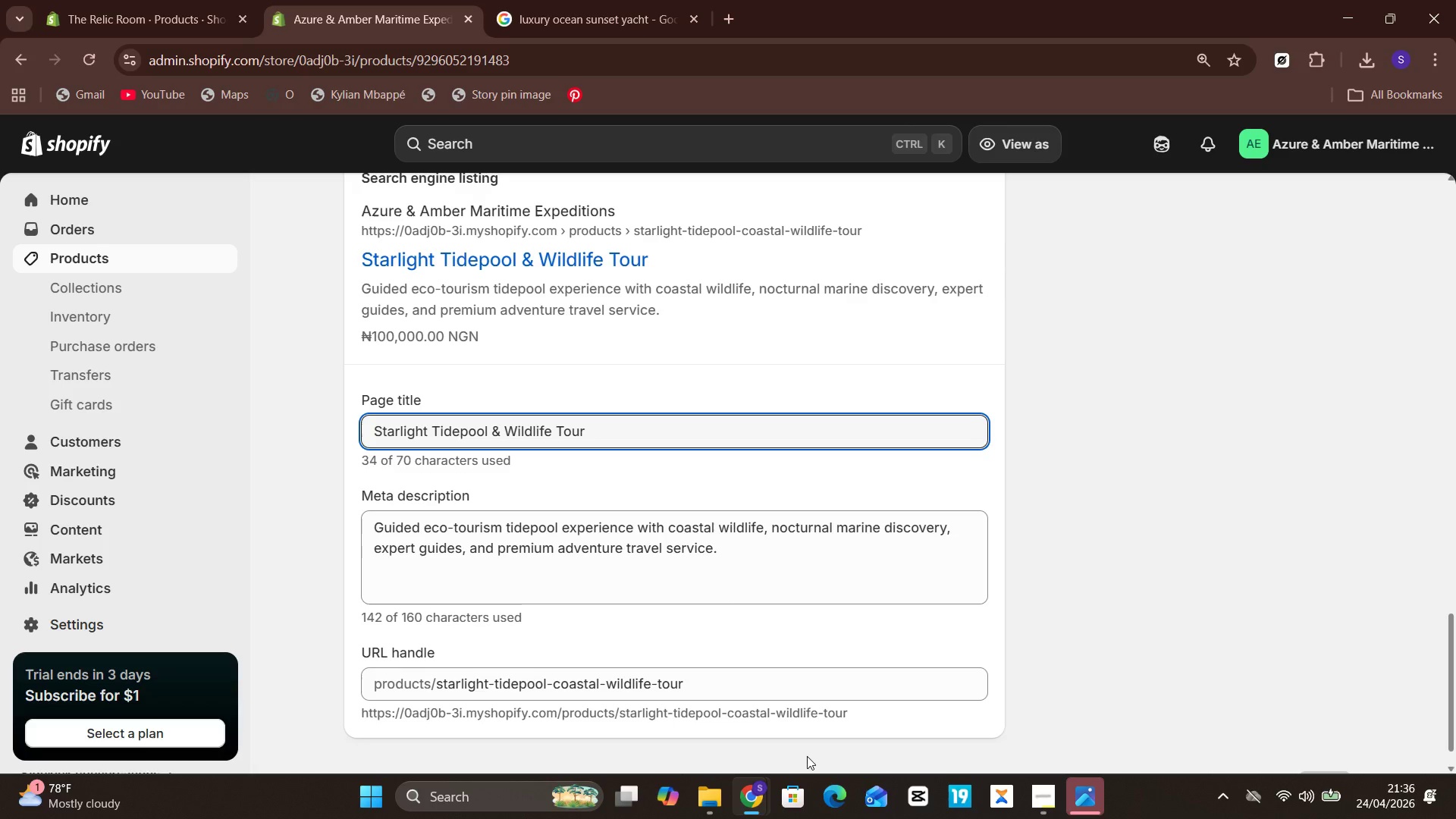 
left_click([111, 259])
 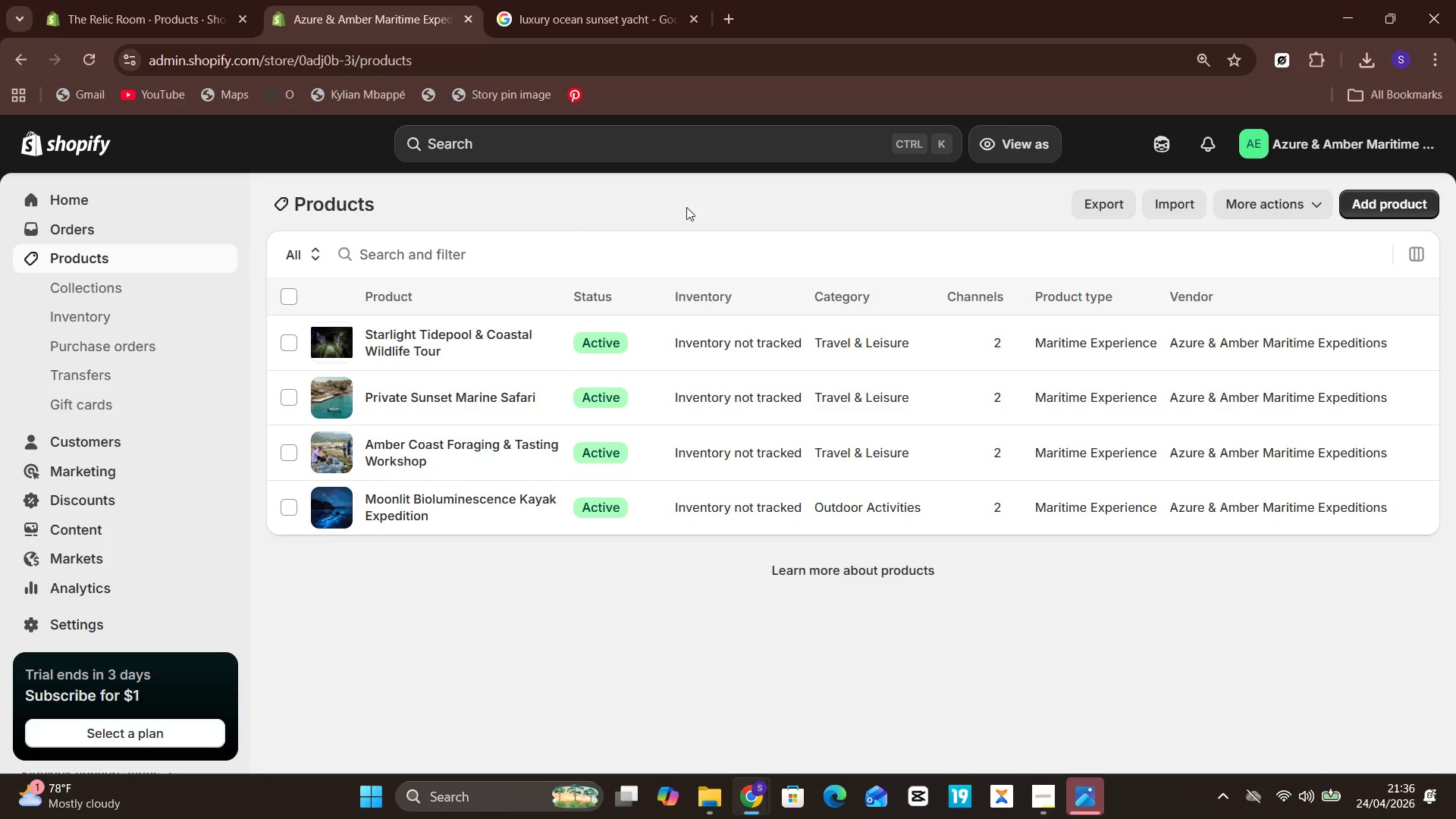 
left_click([1095, 210])
 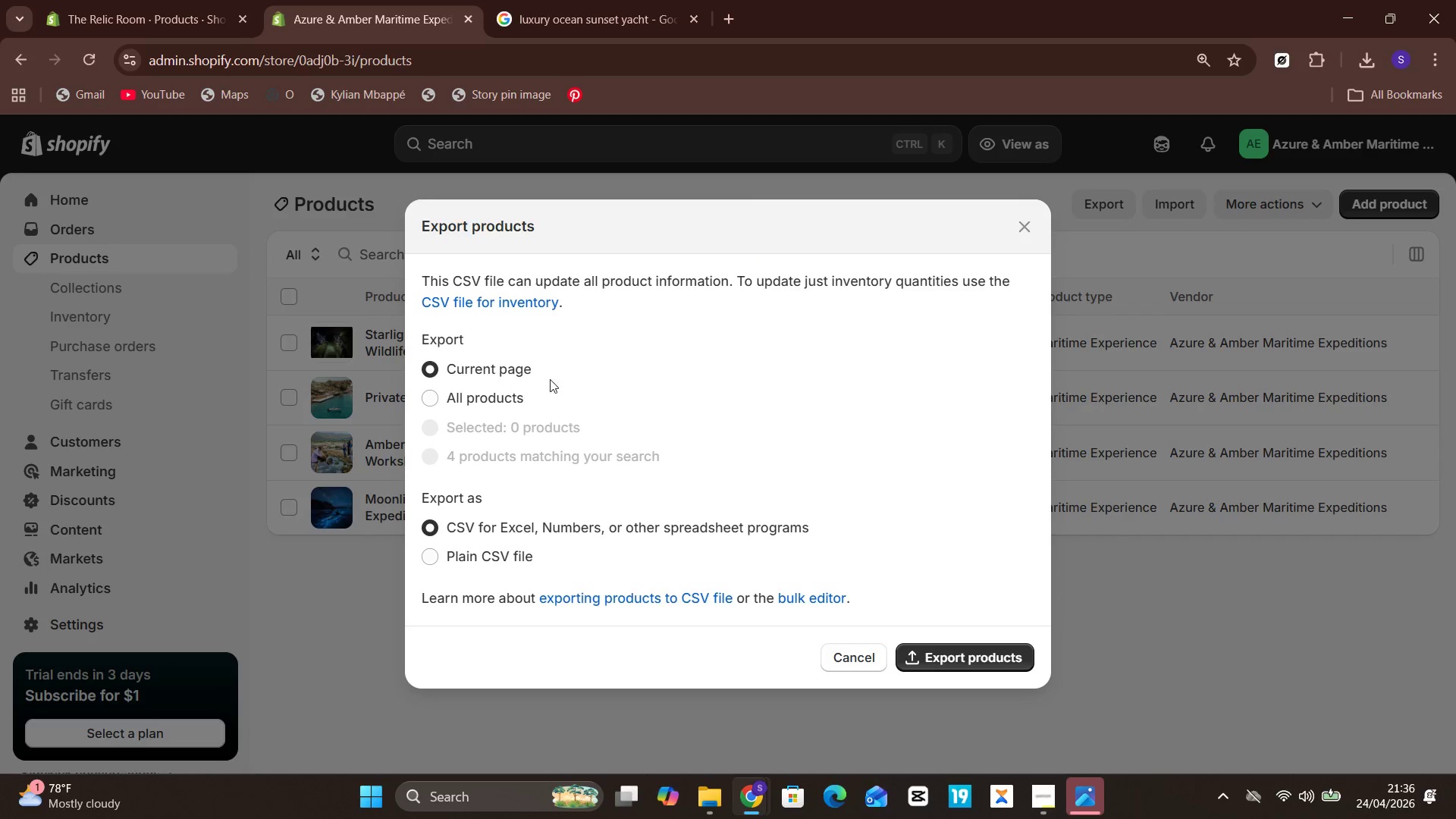 
left_click([501, 397])
 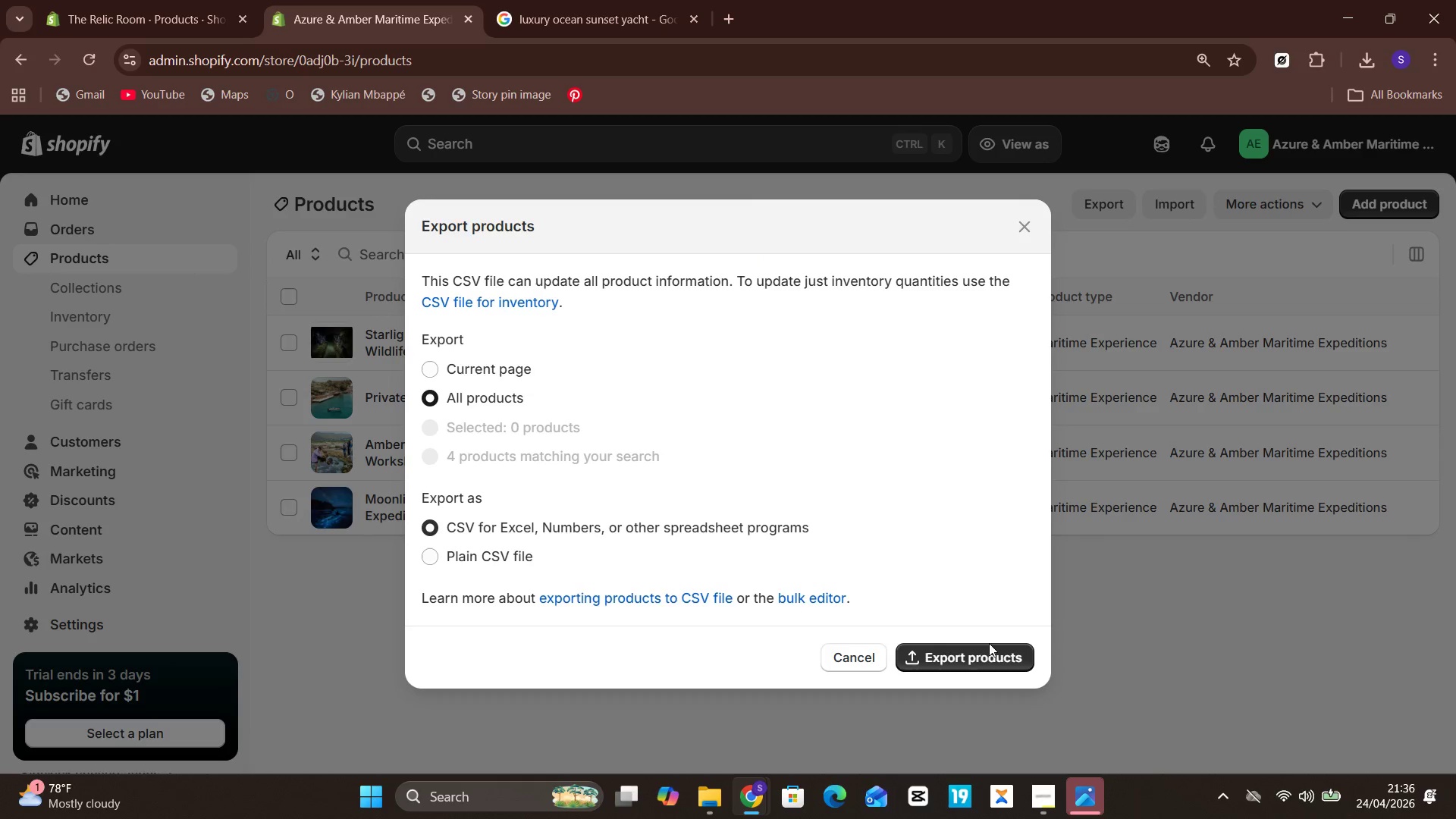 
left_click([984, 649])
 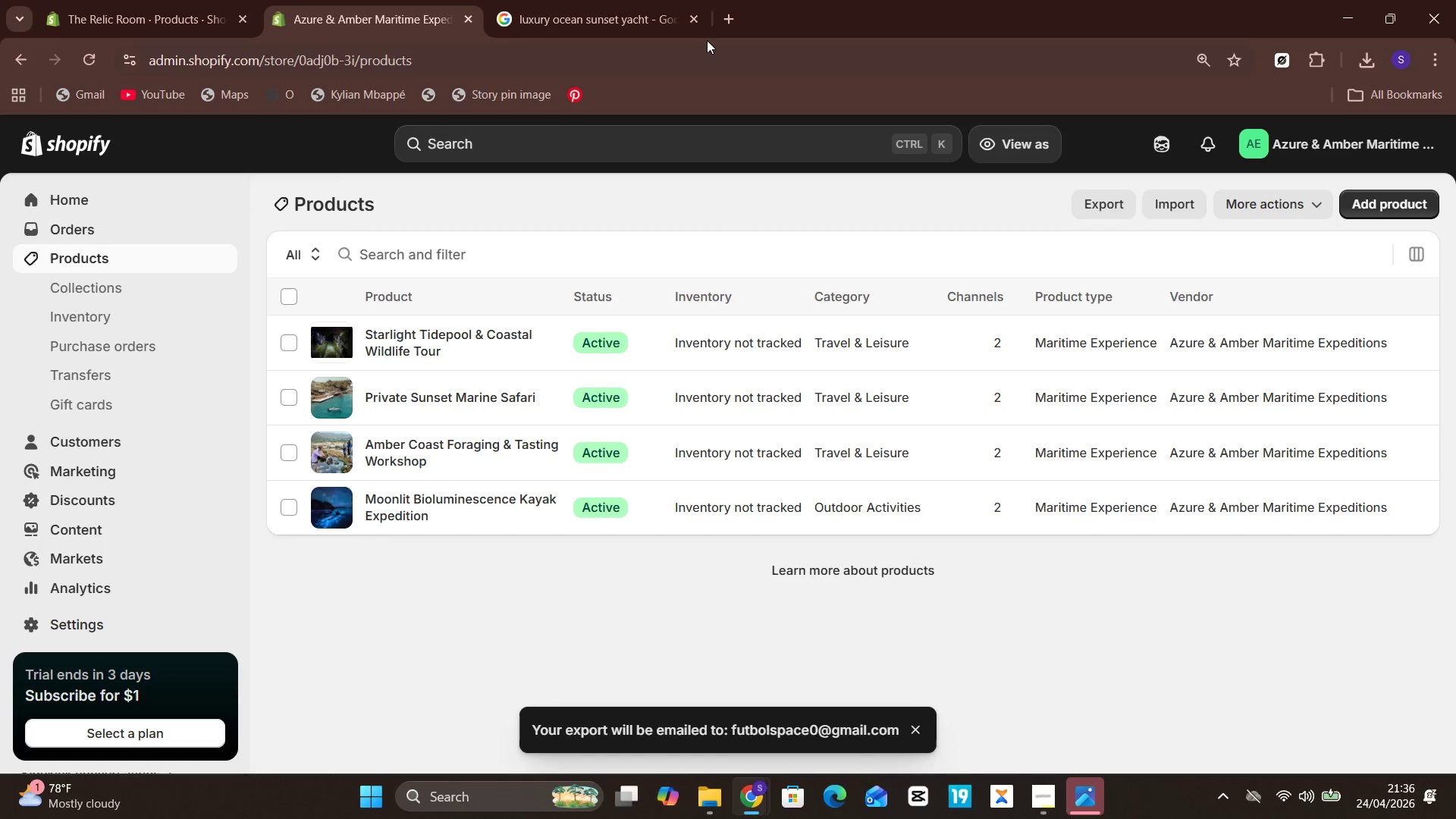 
left_click([720, 11])
 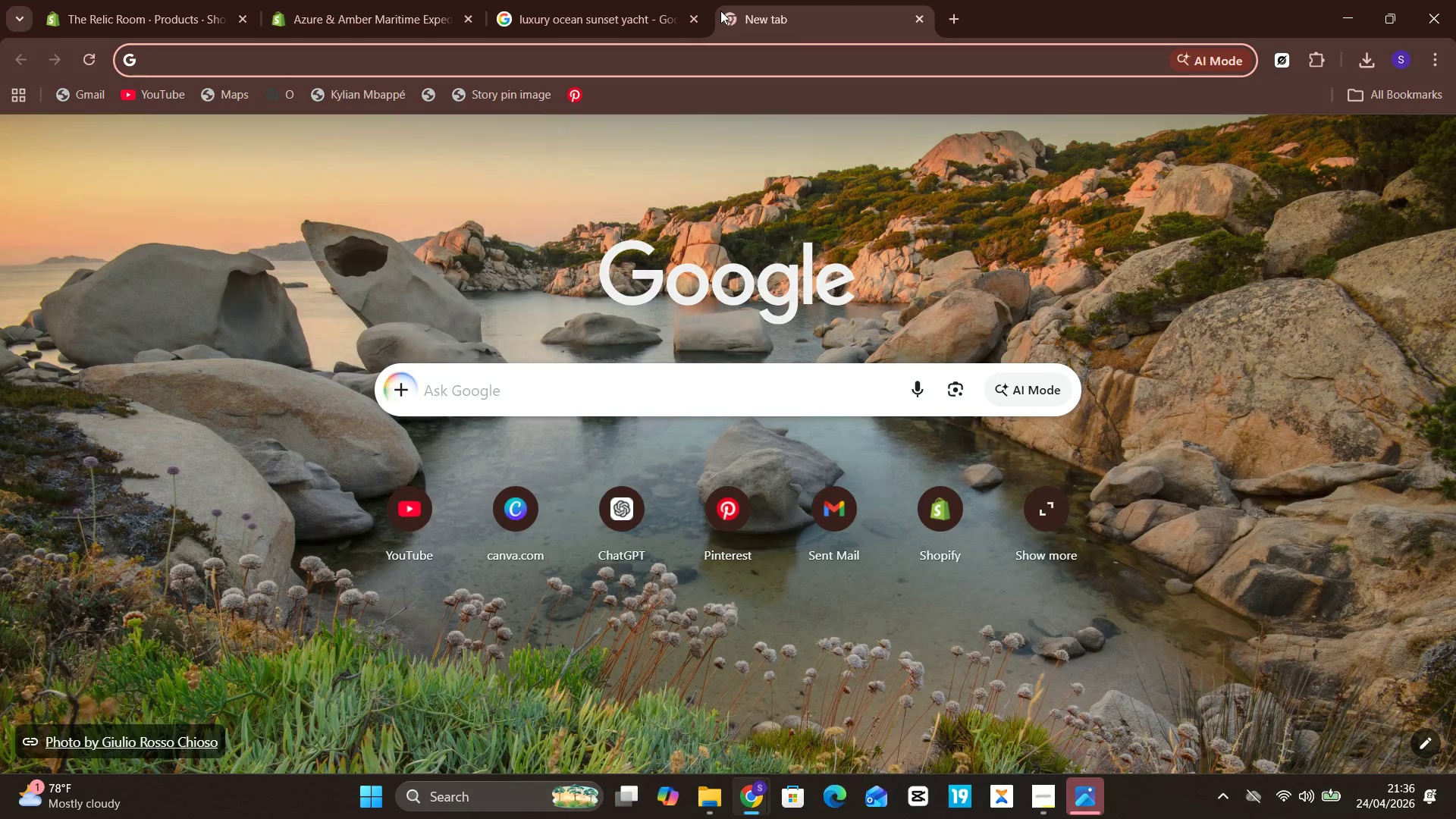 
type(gma)
 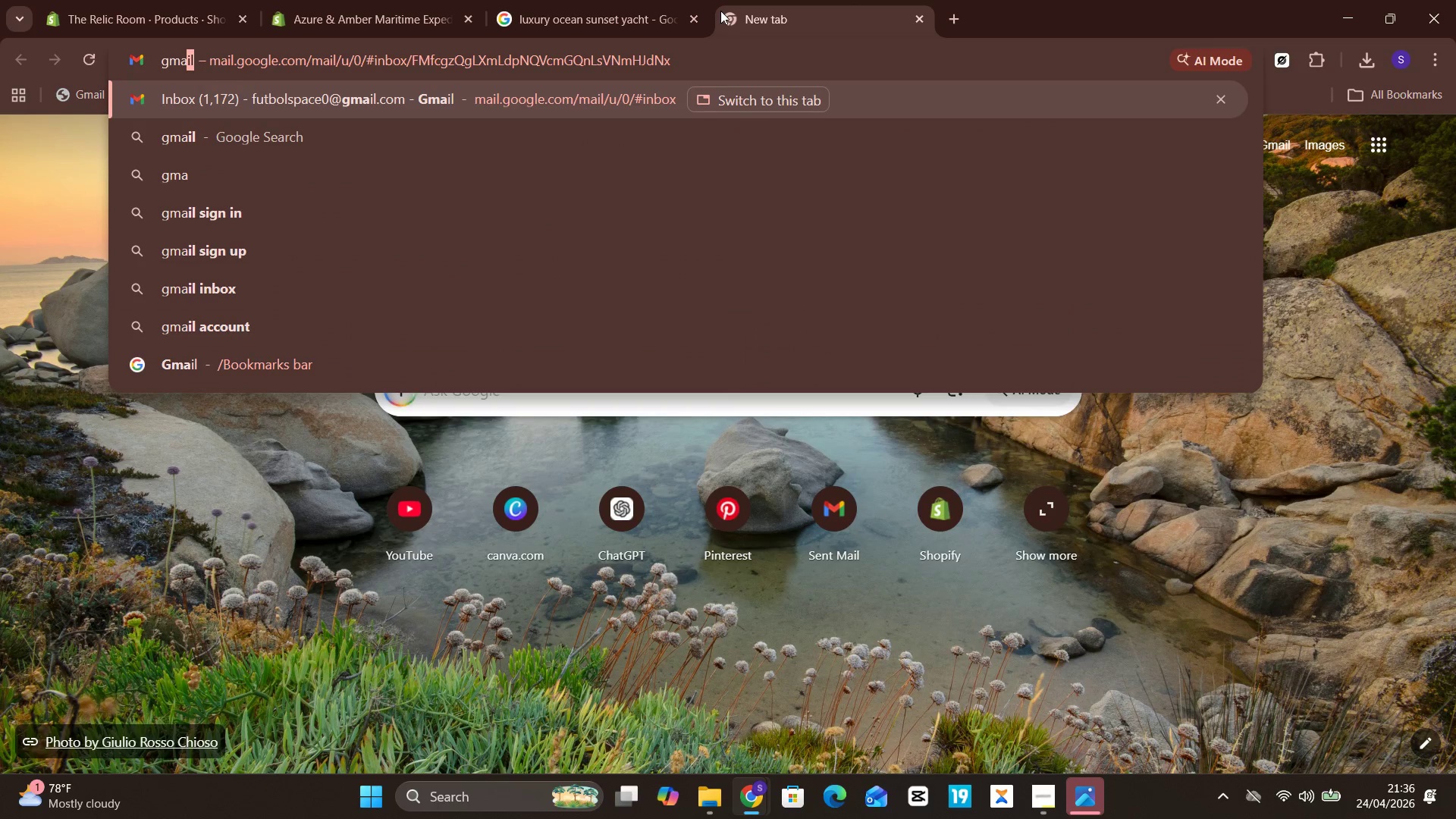 
key(Enter)
 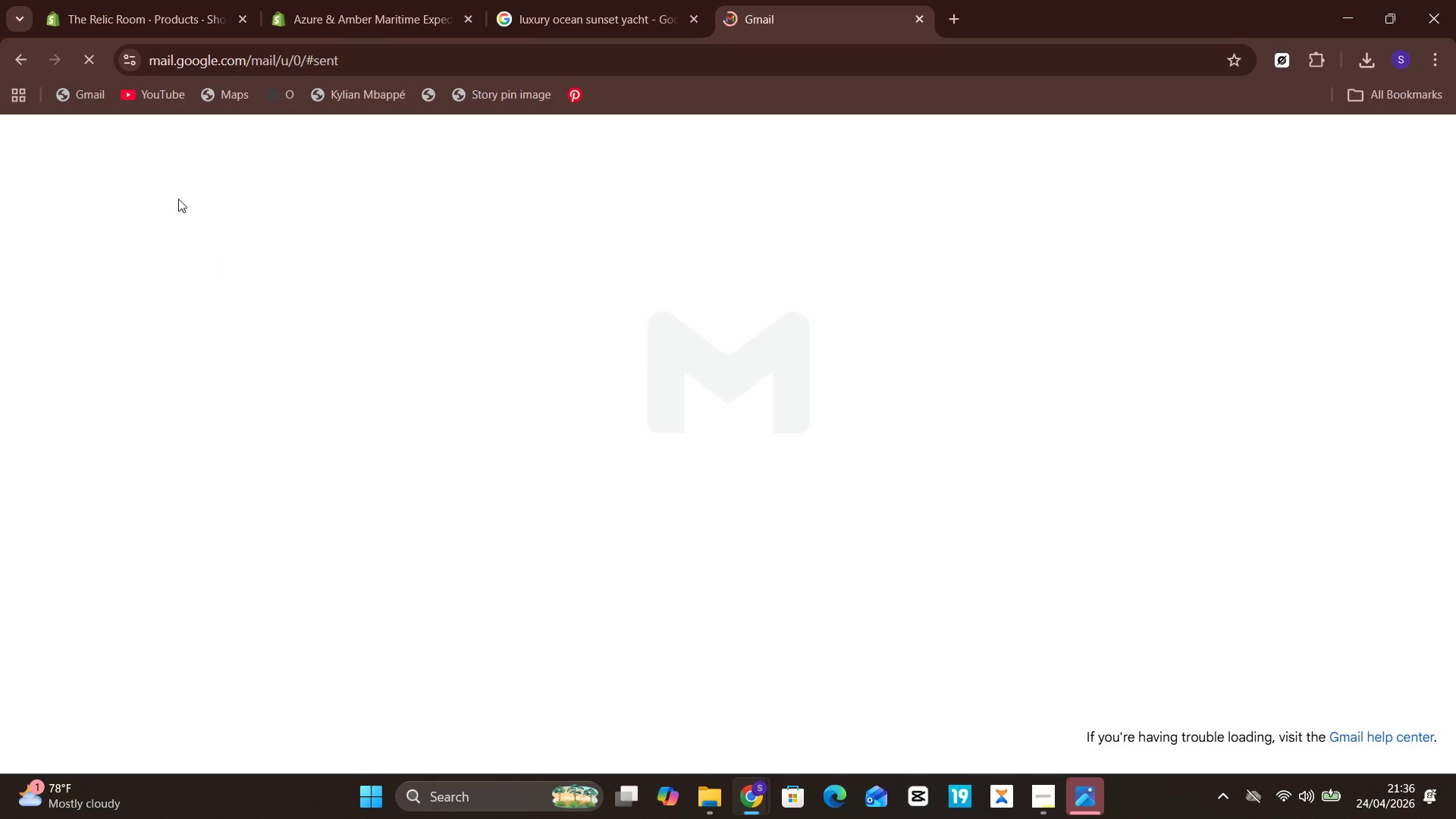 
mouse_move([93, 104])
 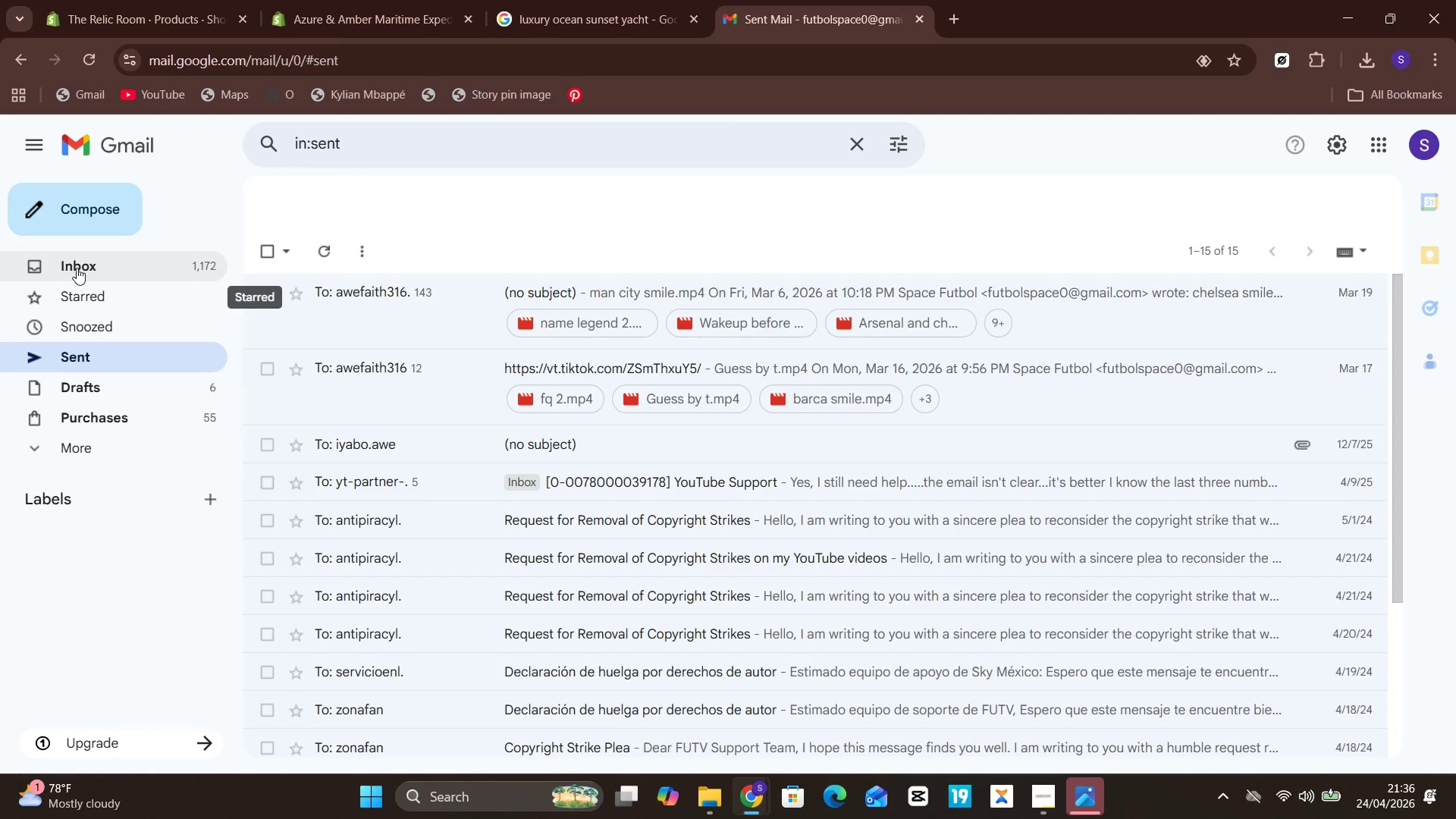 
left_click([80, 267])
 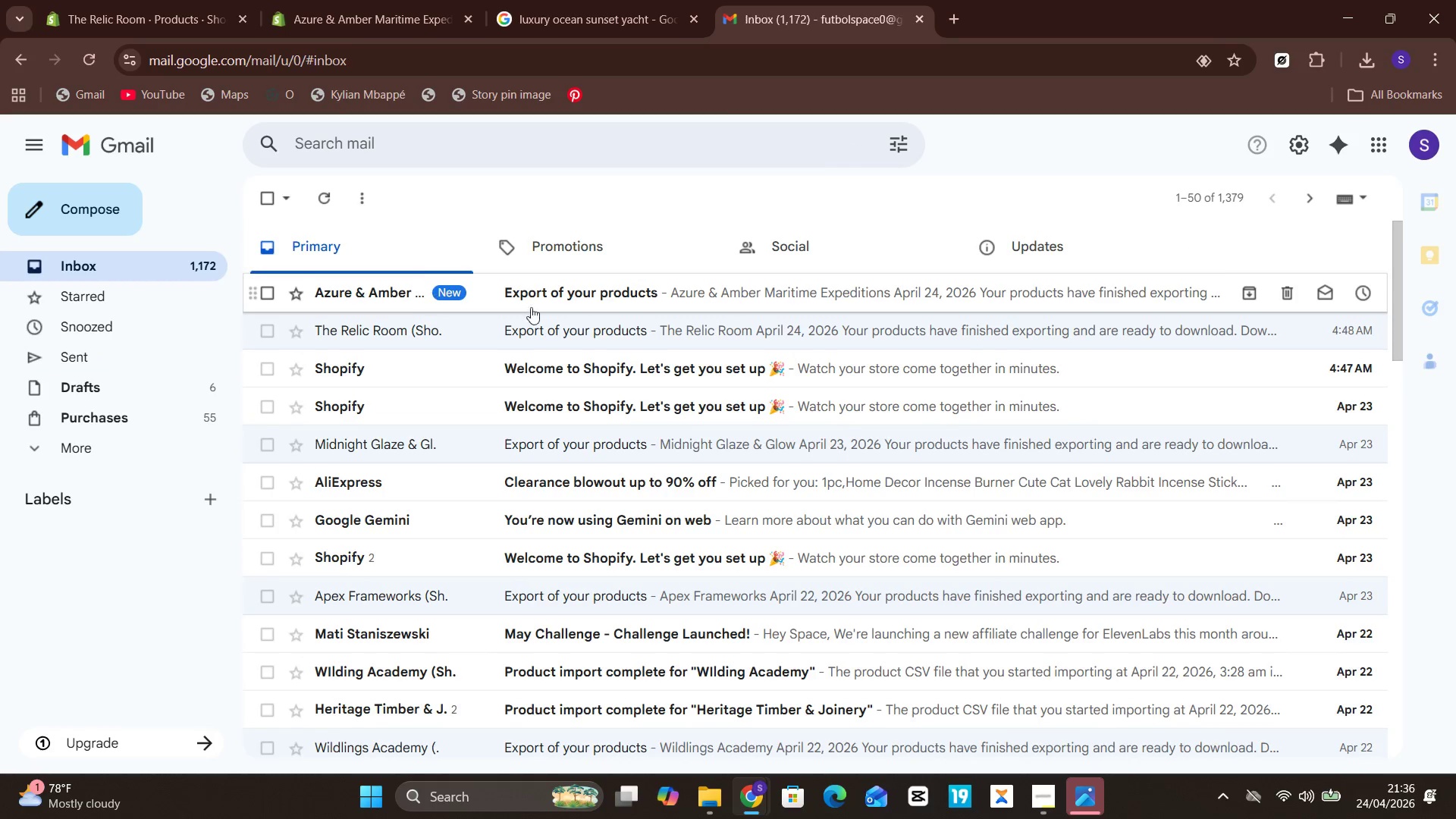 
left_click([590, 299])
 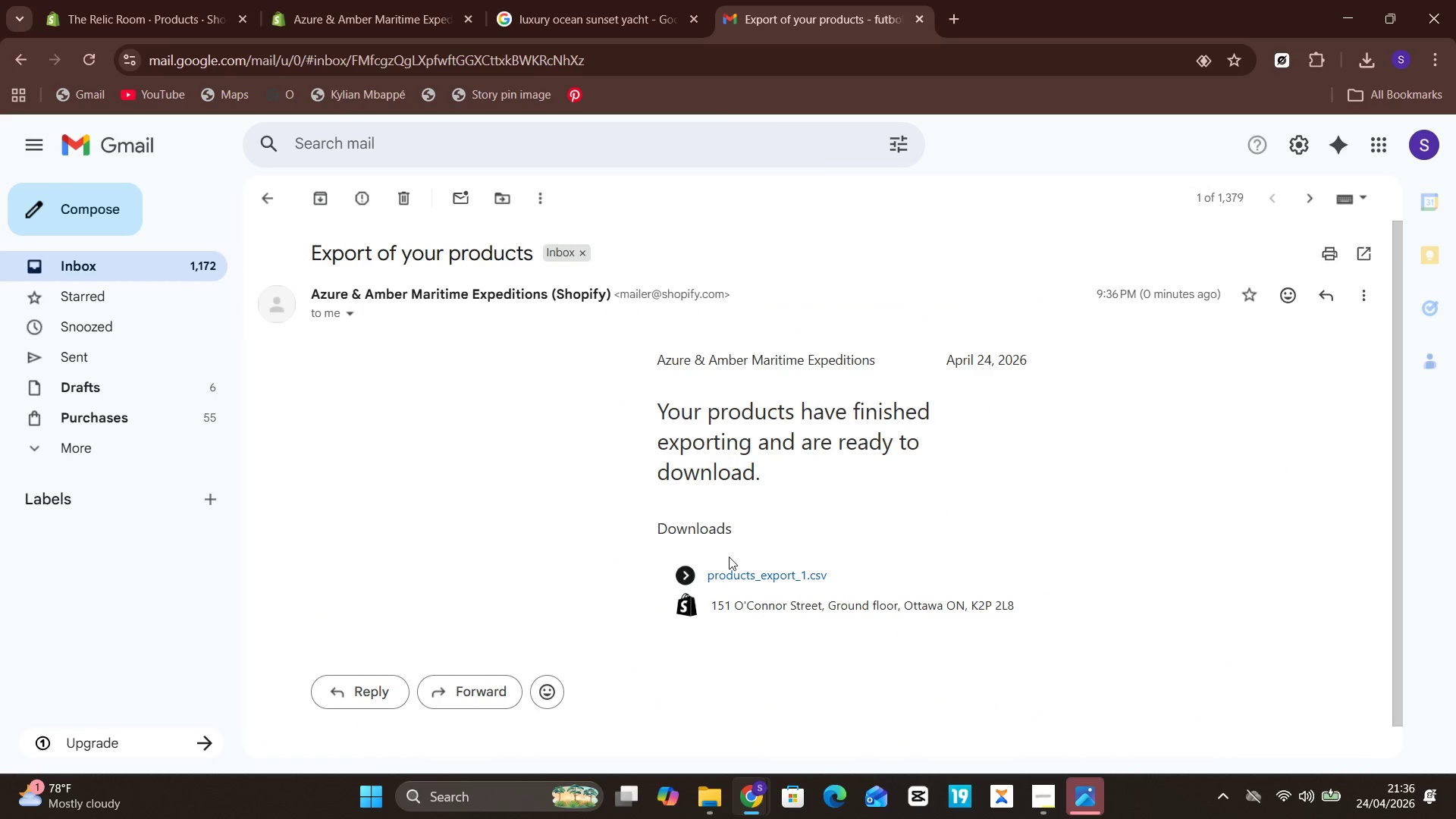 
left_click([739, 570])
 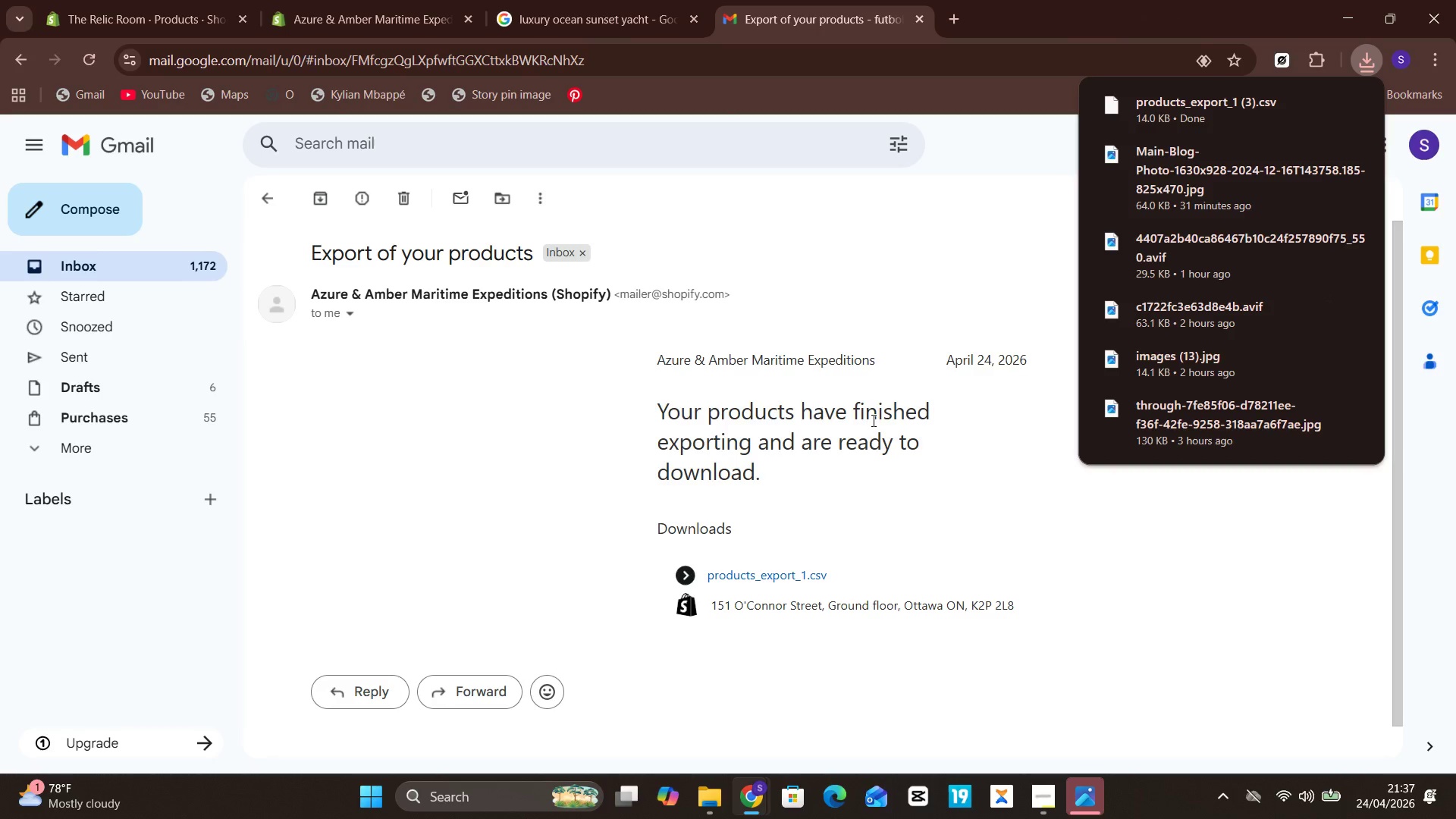 
wait(12.48)
 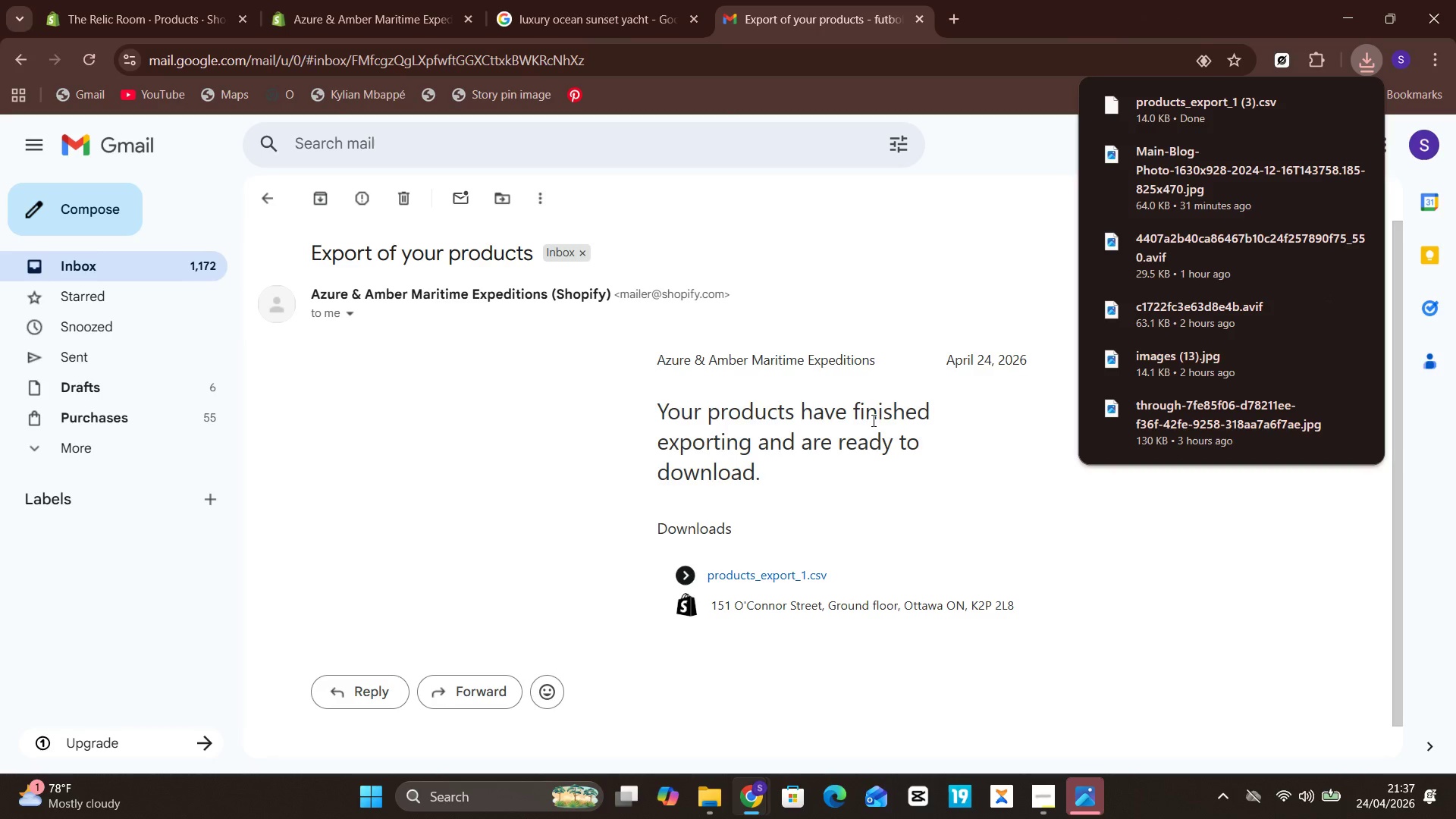 
mouse_move([752, 774])
 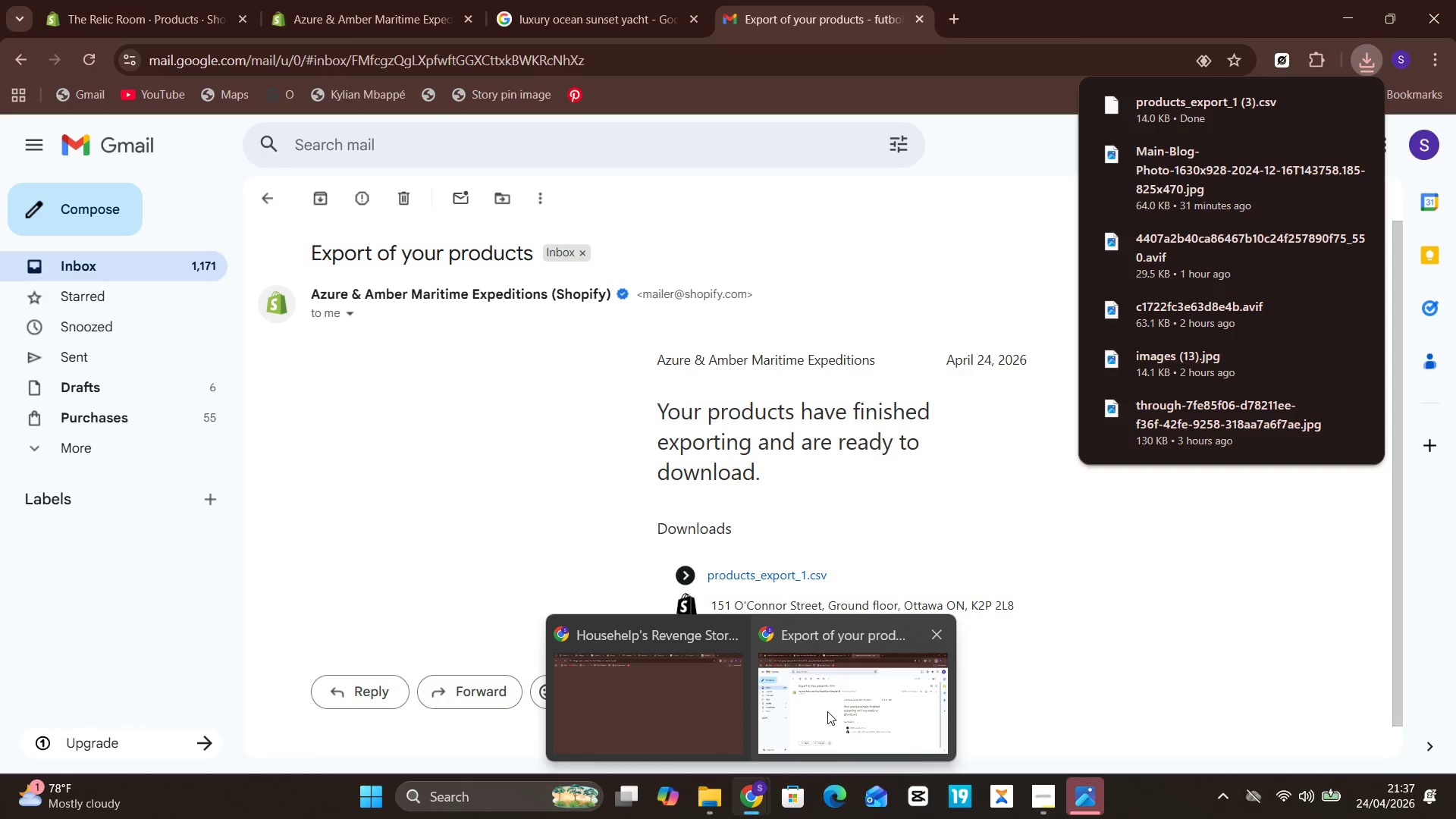 
left_click([827, 711])
 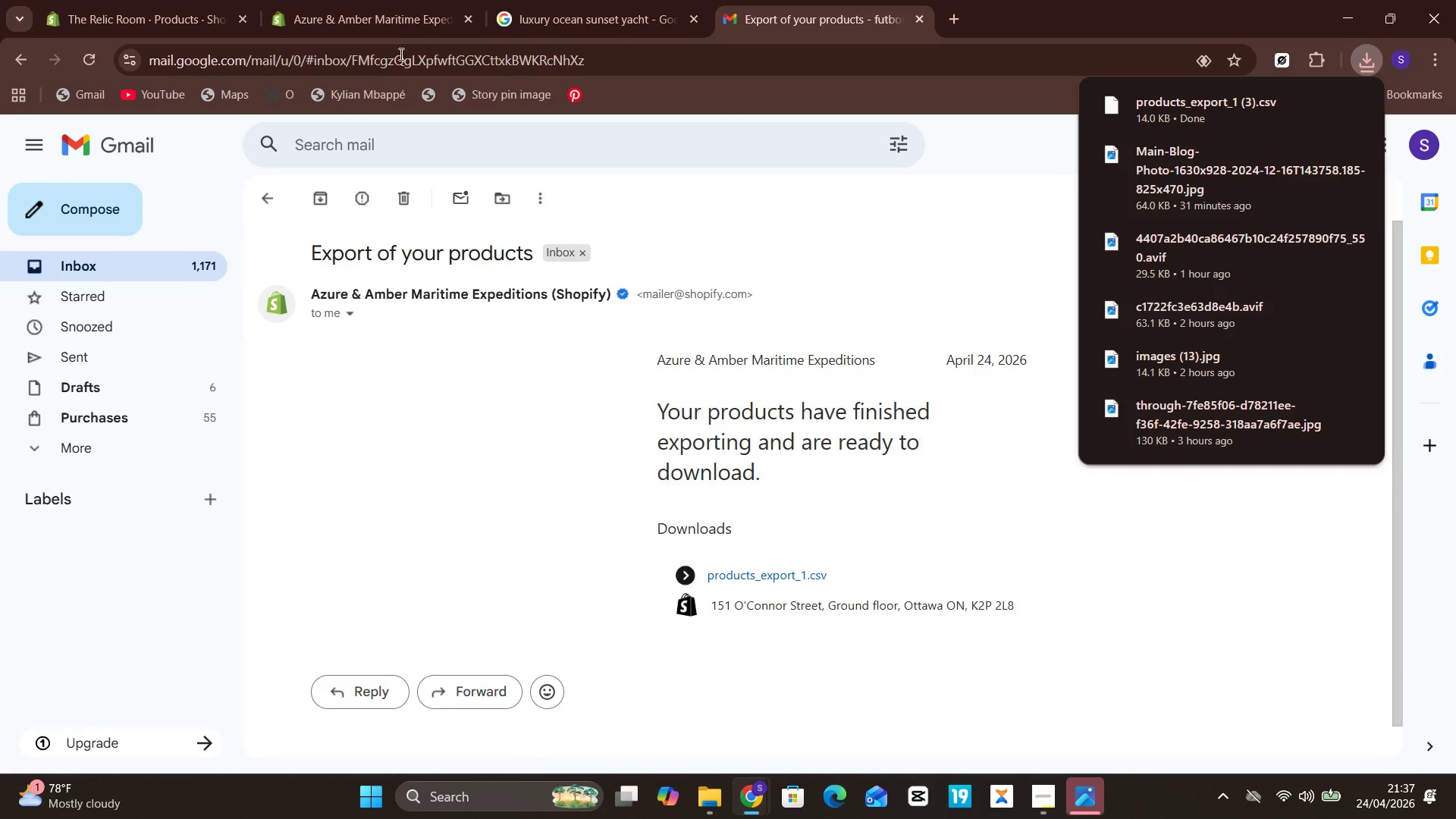 
left_click([385, 20])
 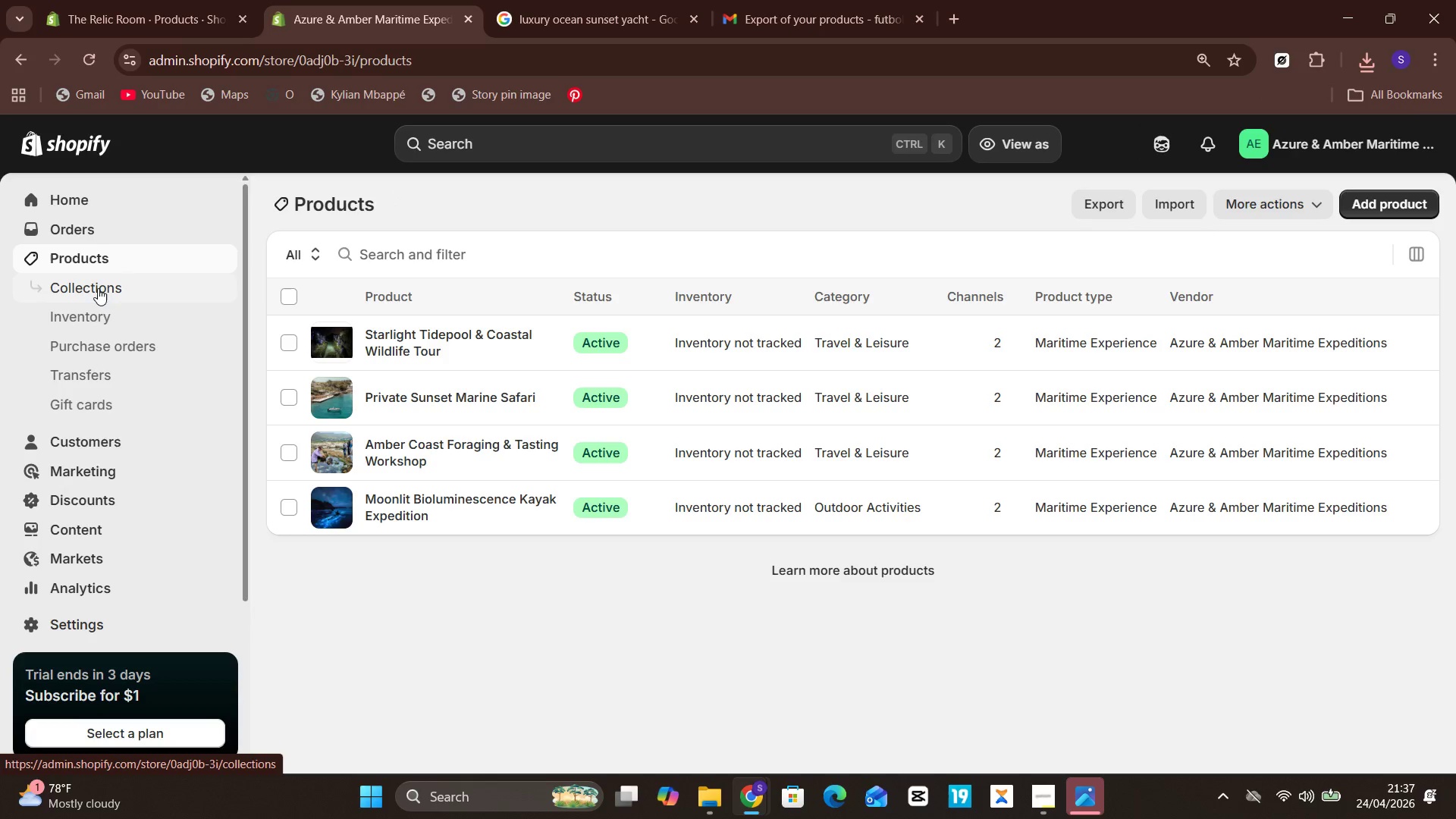 
mouse_move([91, 519])
 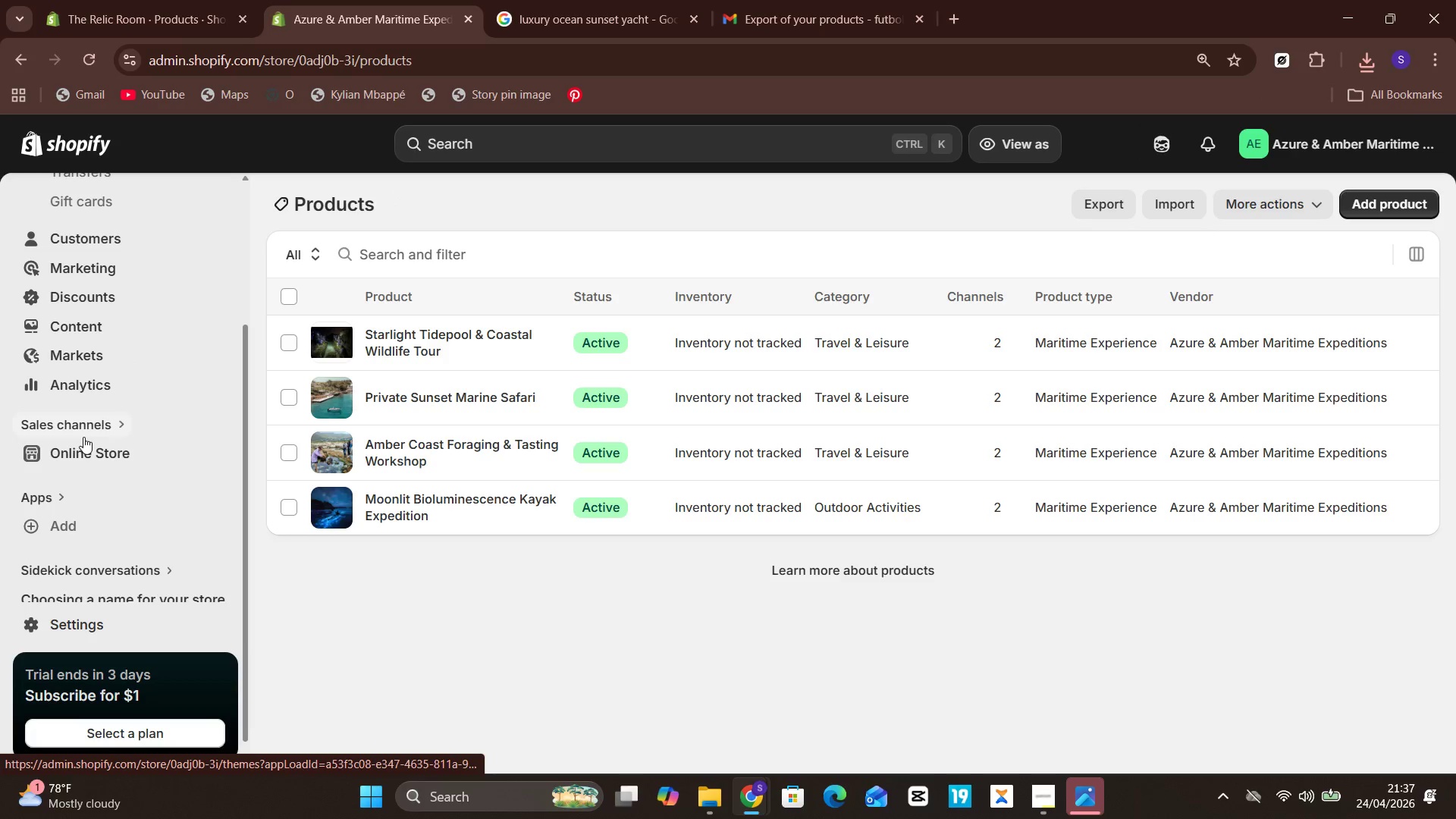 
left_click([83, 437])
 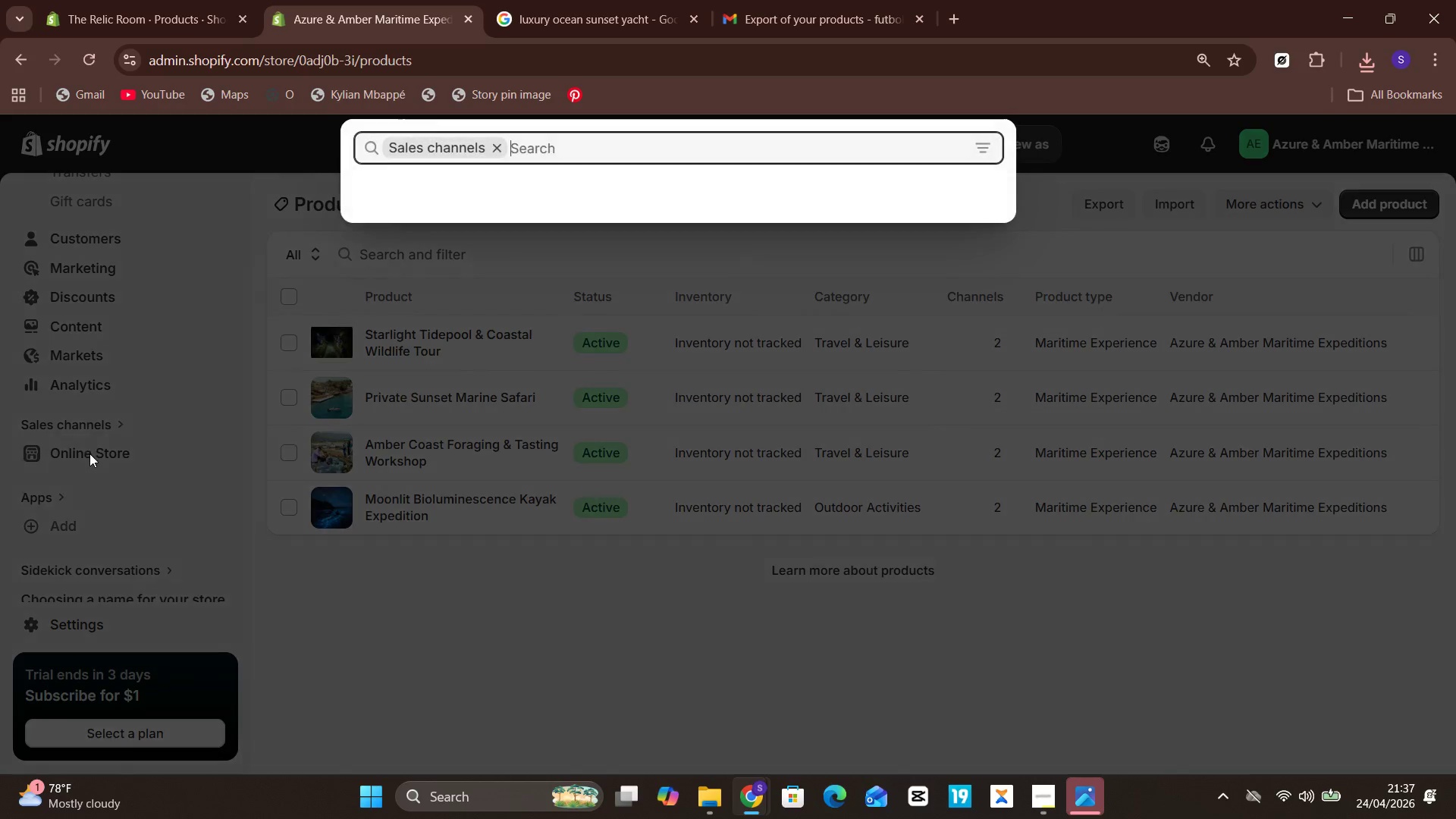 
left_click([89, 453])
 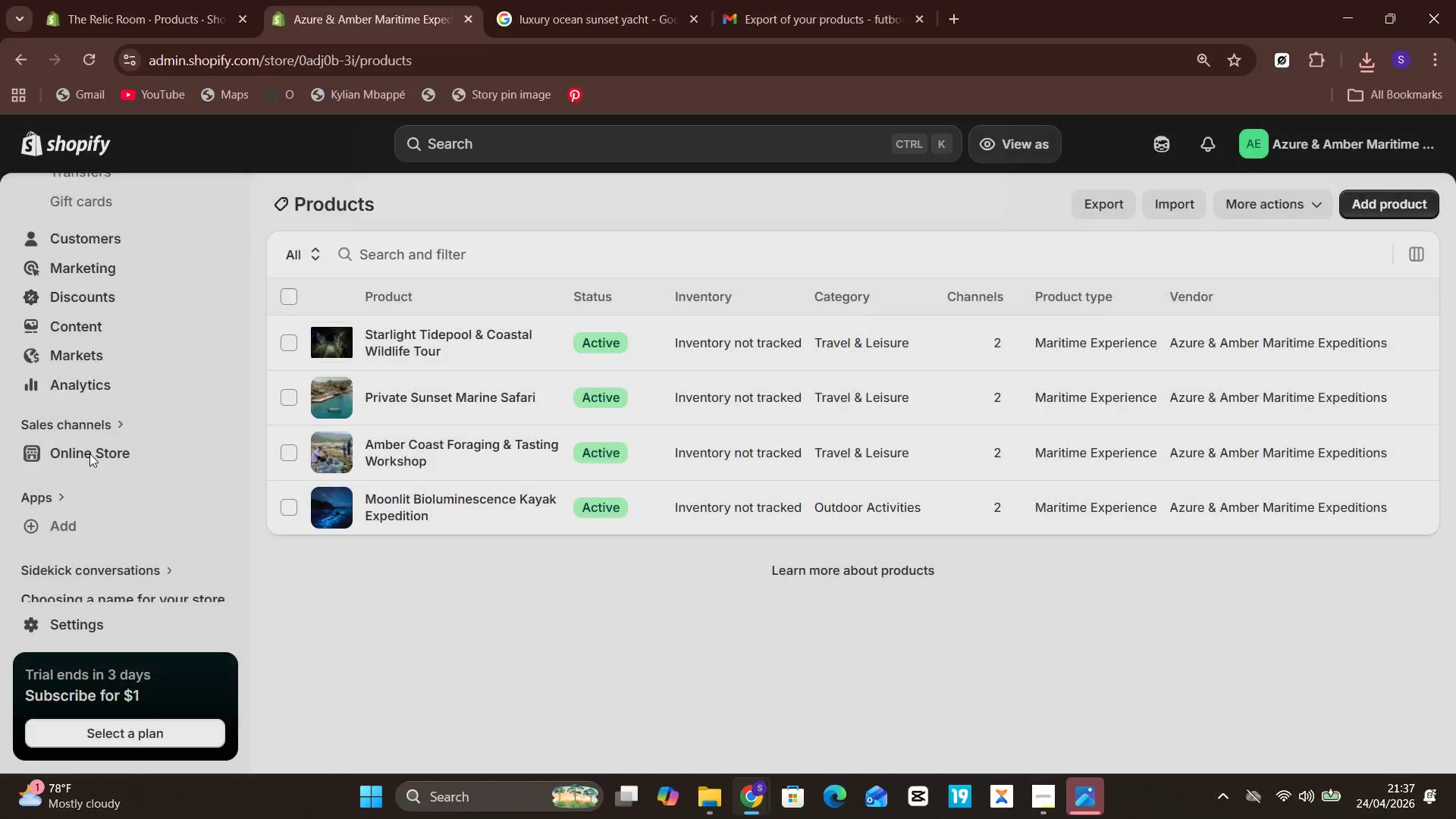 
left_click([89, 453])
 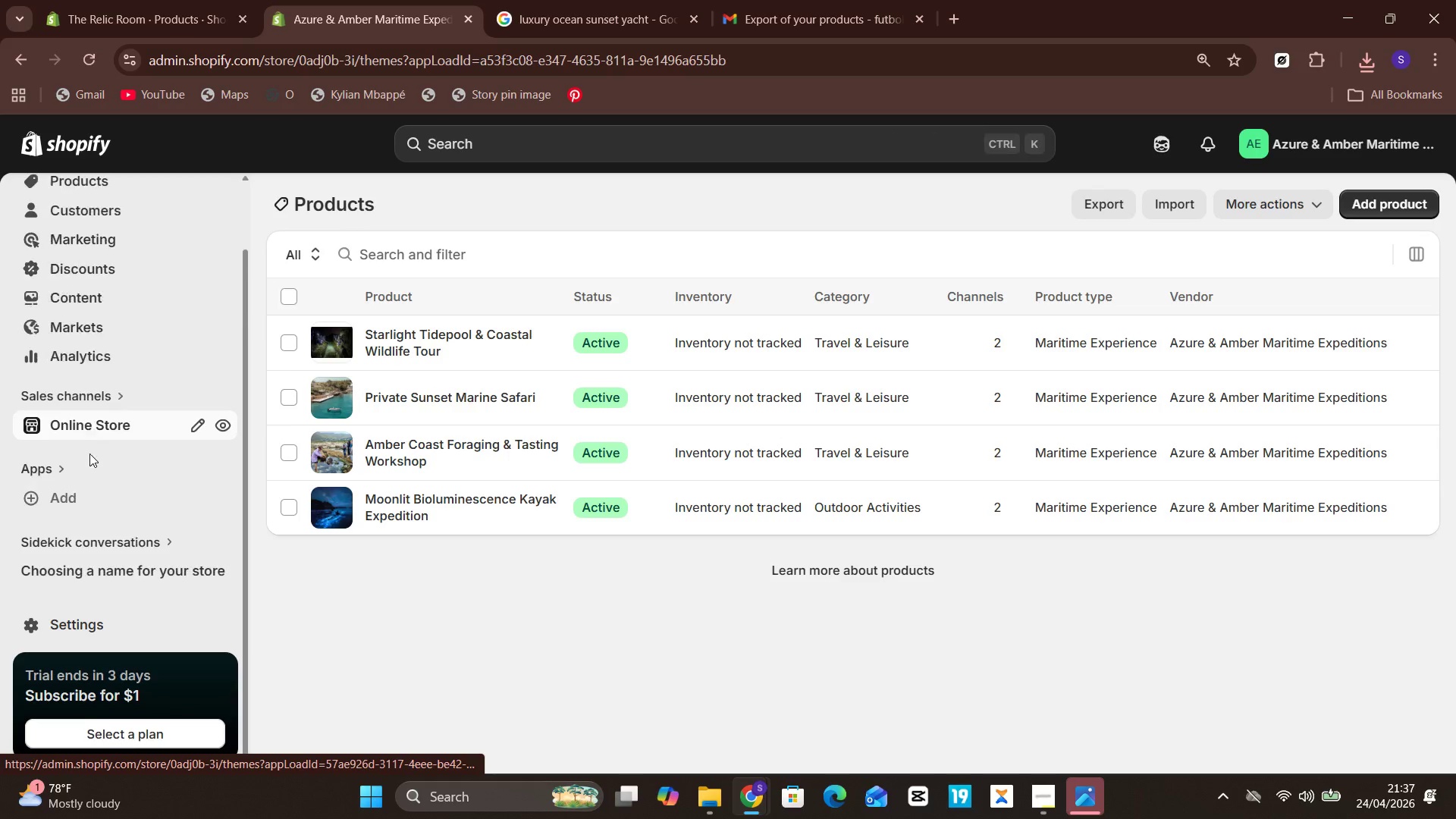 
left_click([89, 453])
 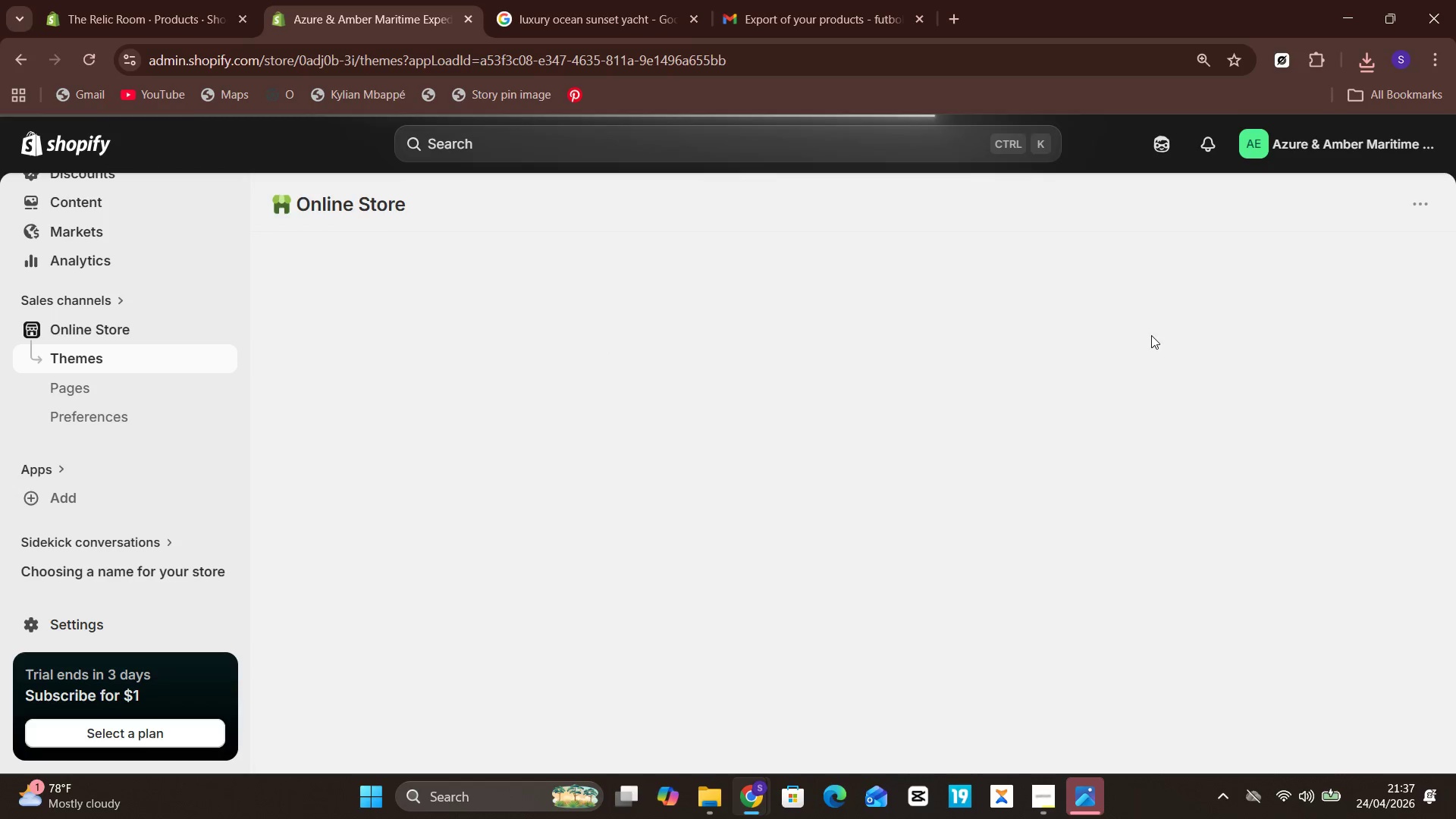 
left_click([1142, 274])
 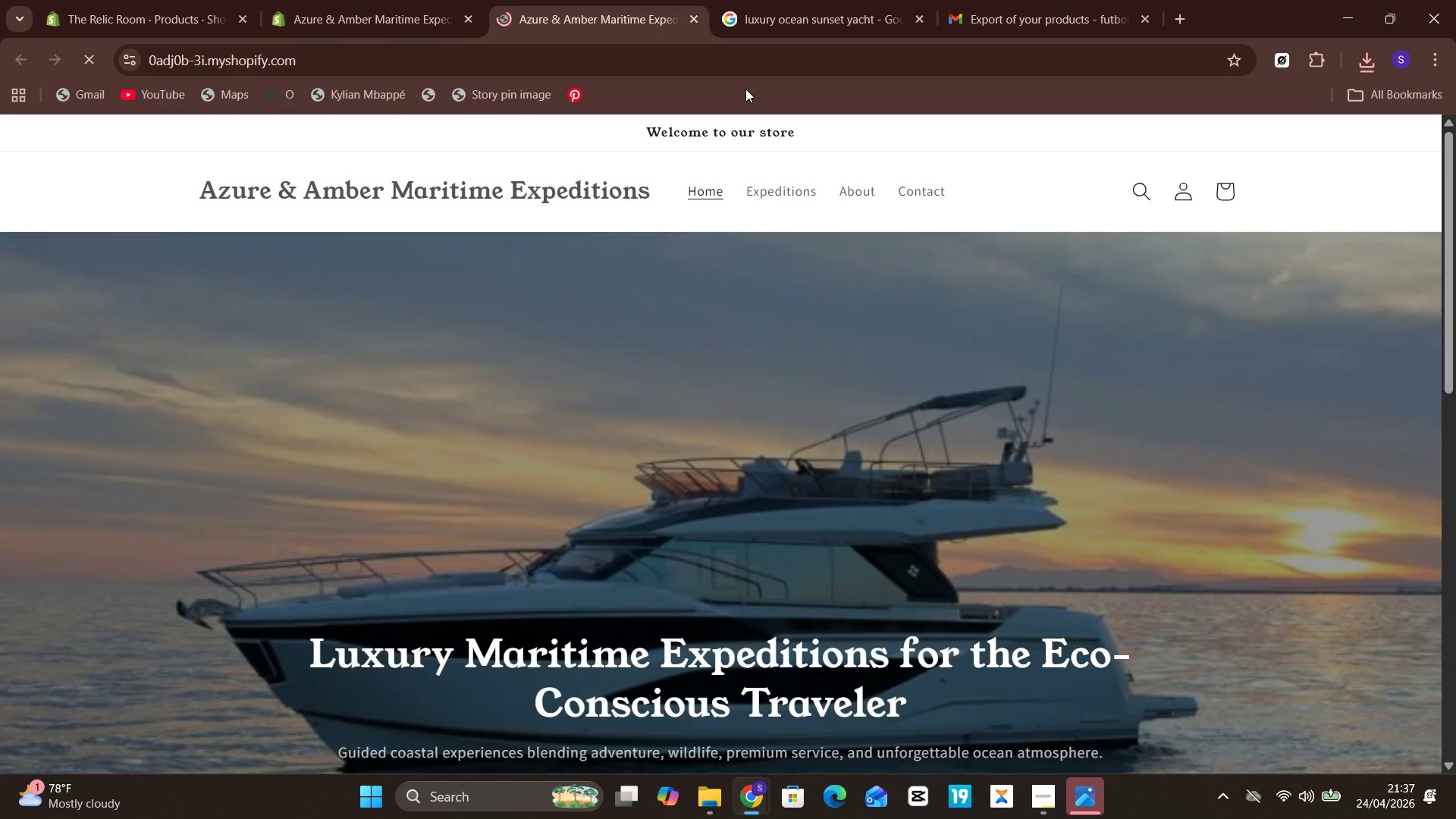 
wait(7.39)
 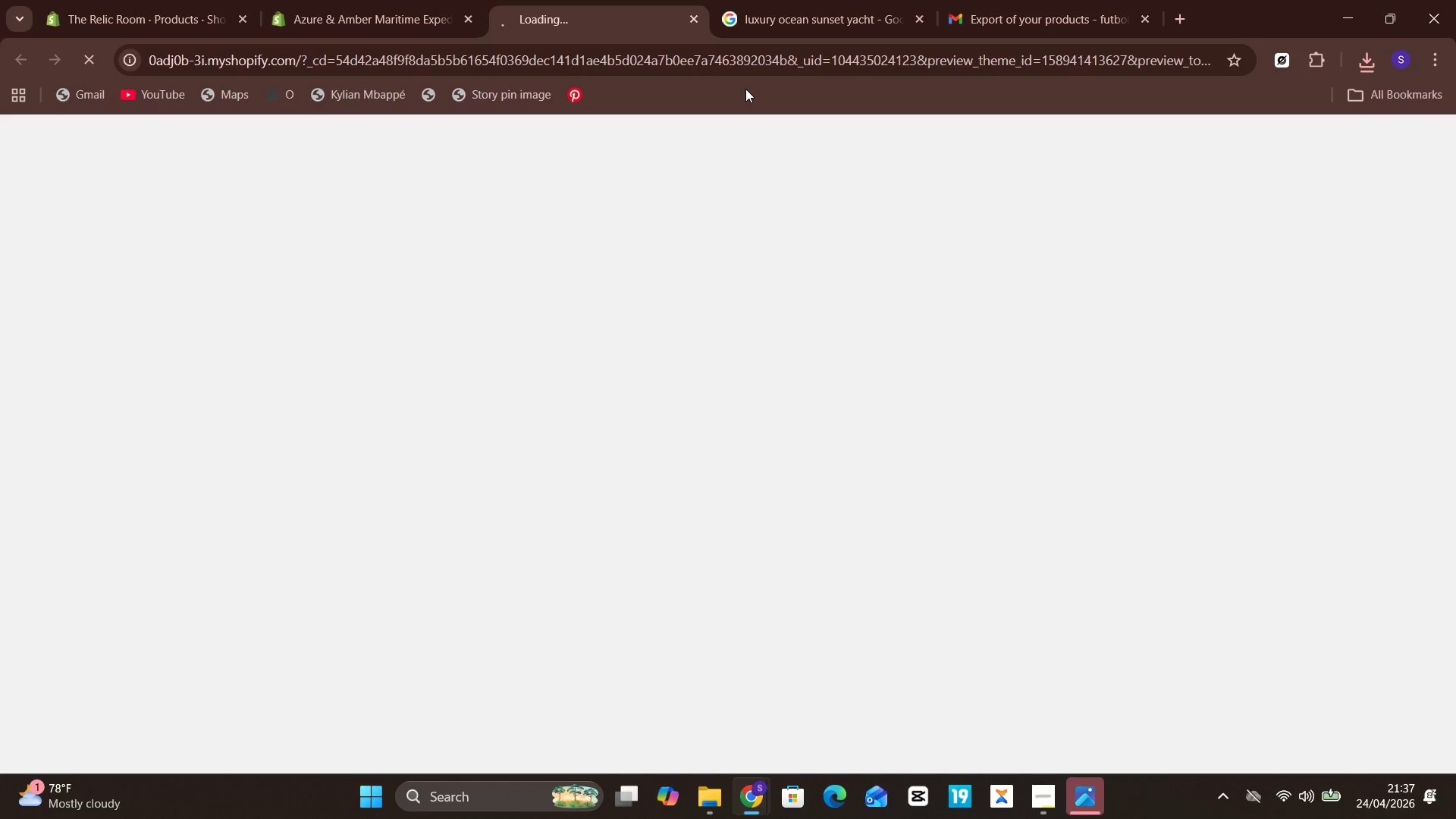 
left_click([654, 58])
 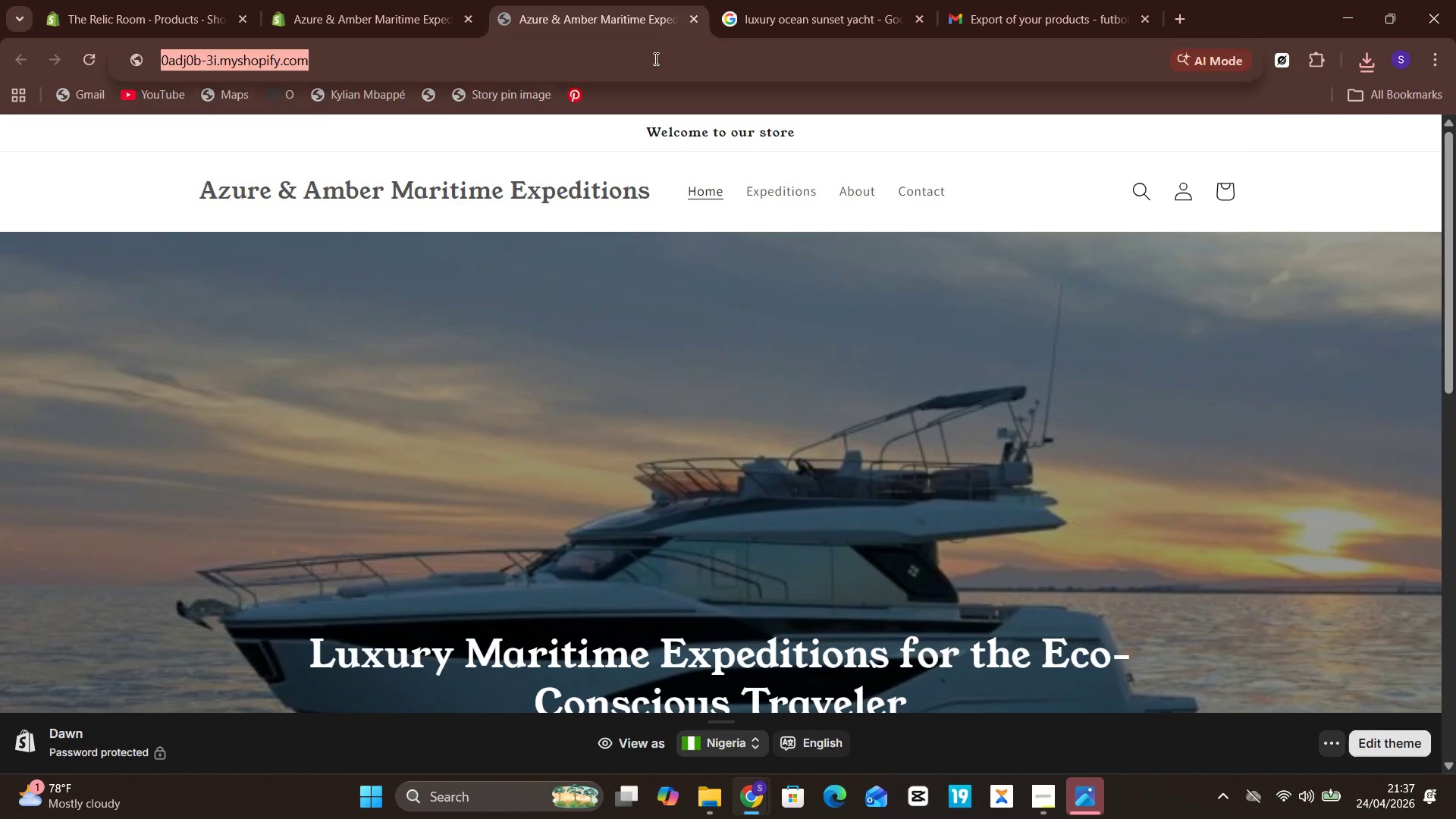 
key(Control+A)
 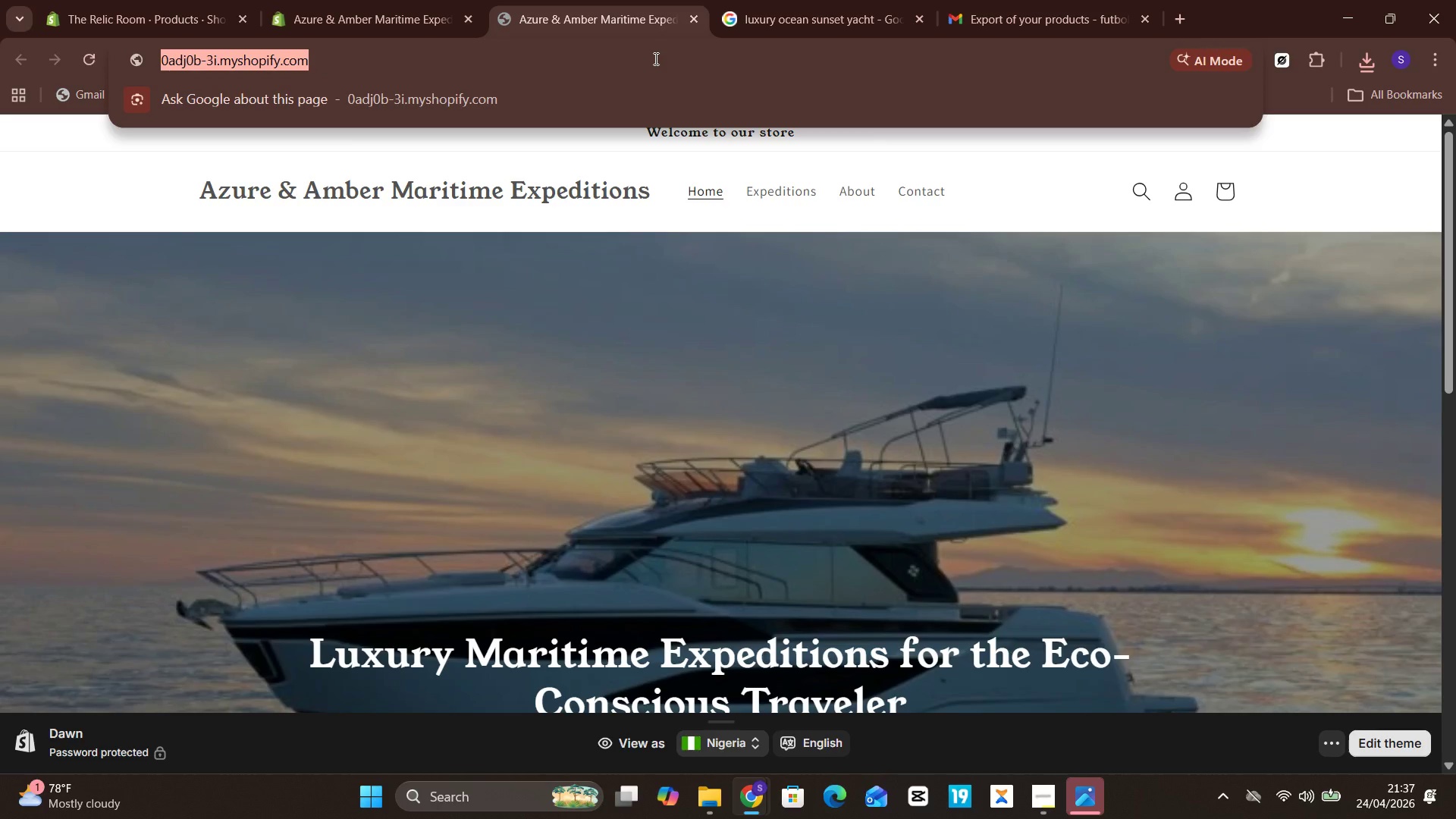 
key(Control+C)
 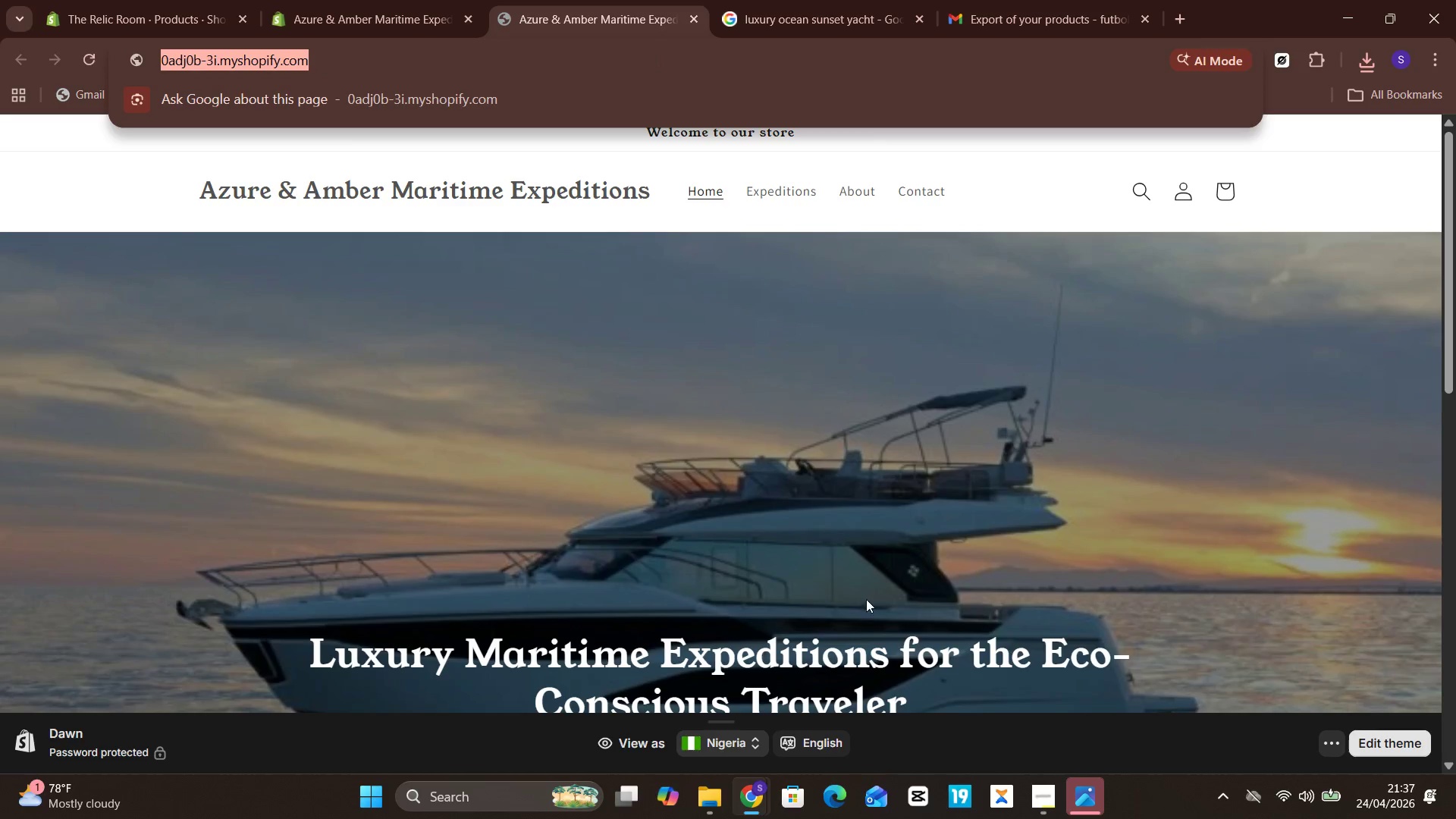 